 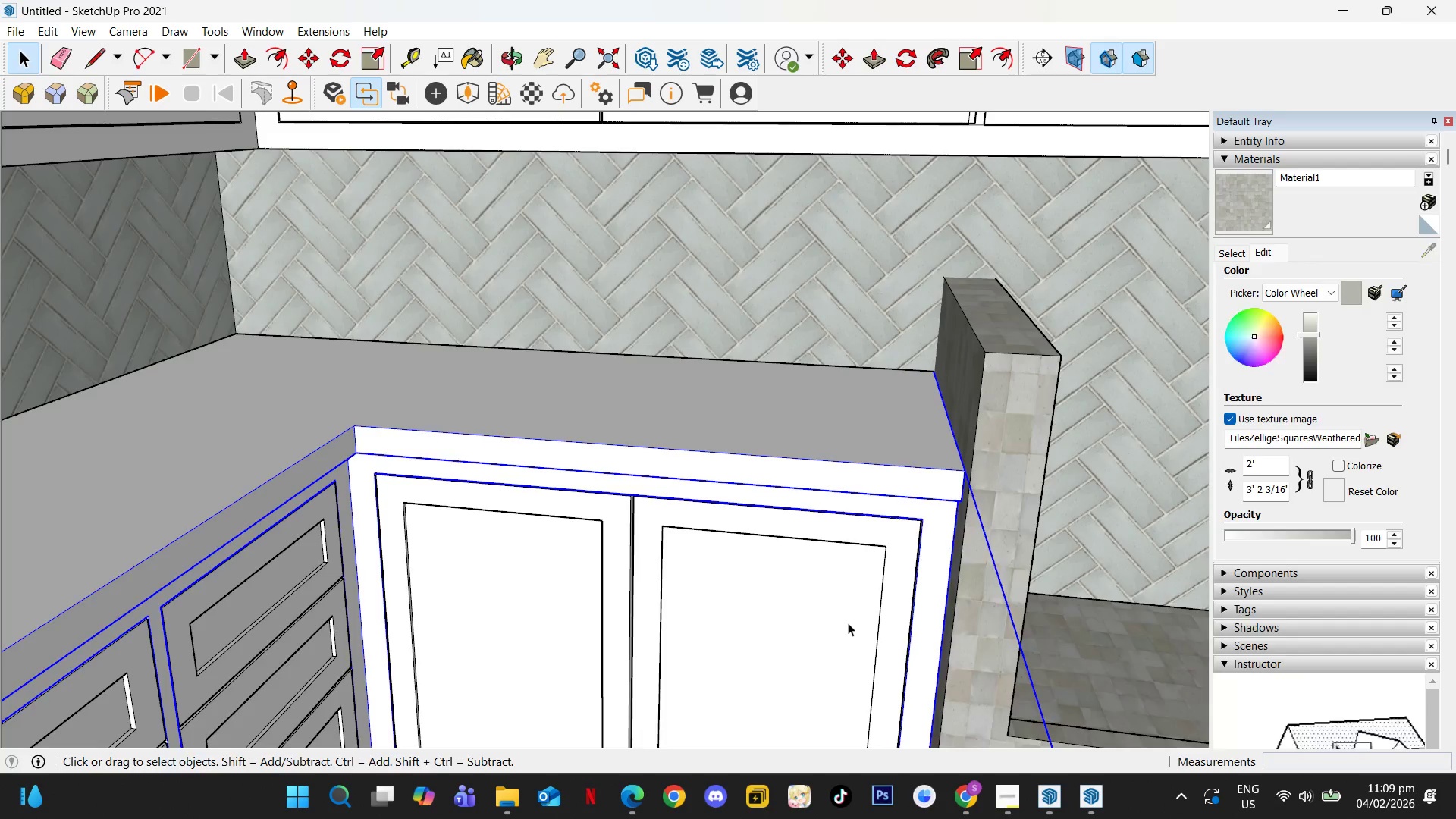 
left_click([1078, 56])
 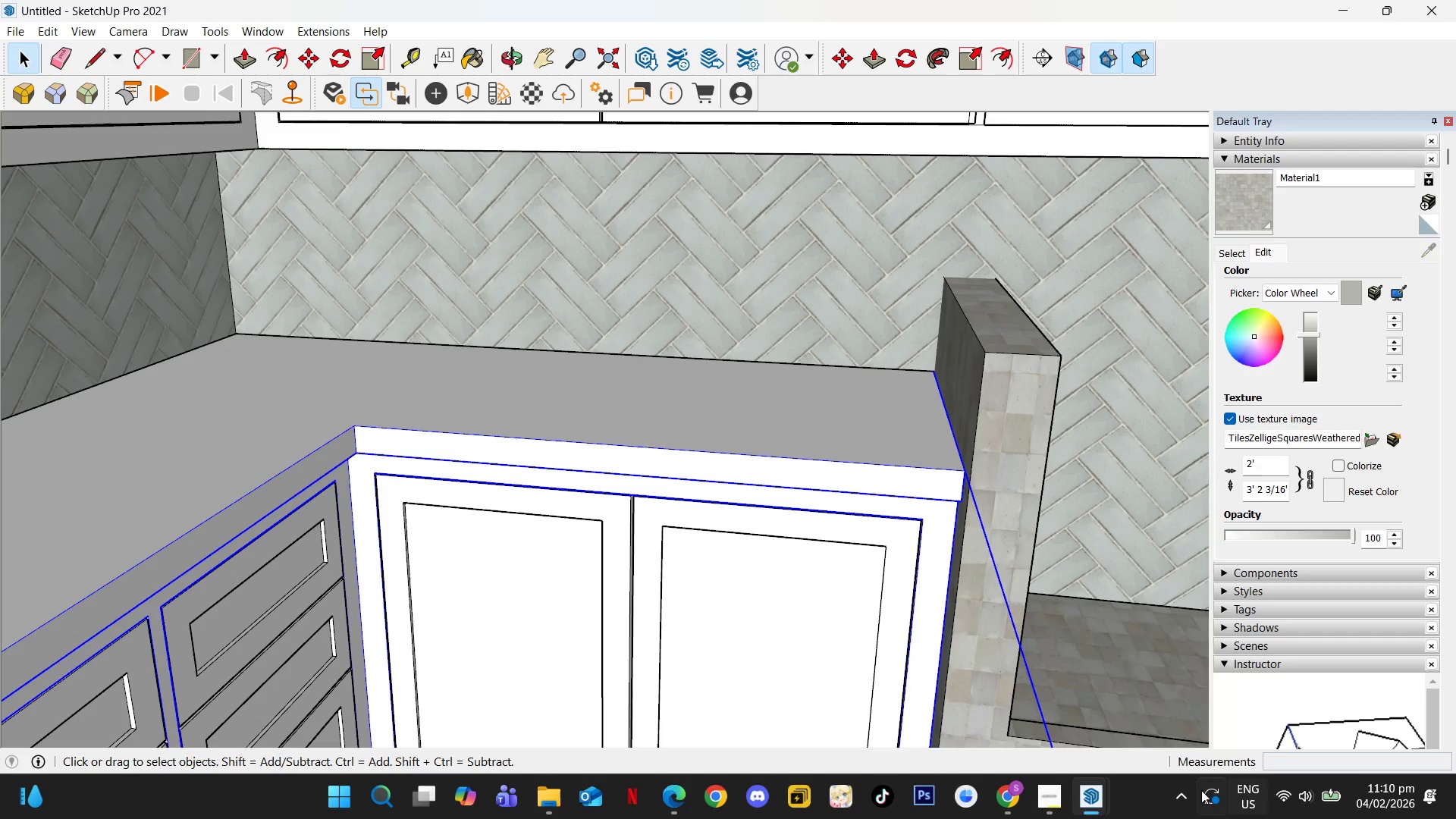 
left_click([1095, 803])
 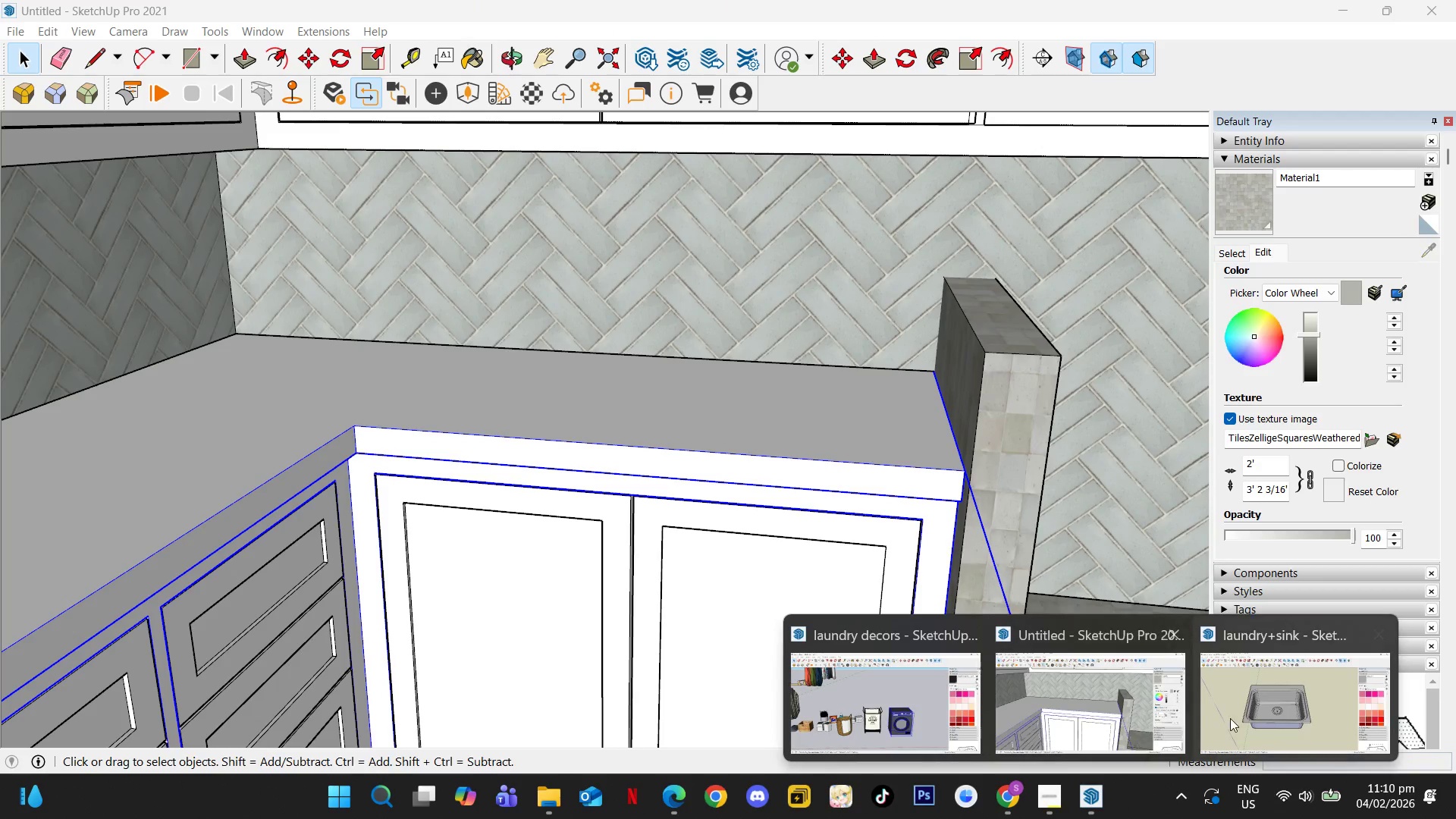 
left_click([1268, 711])
 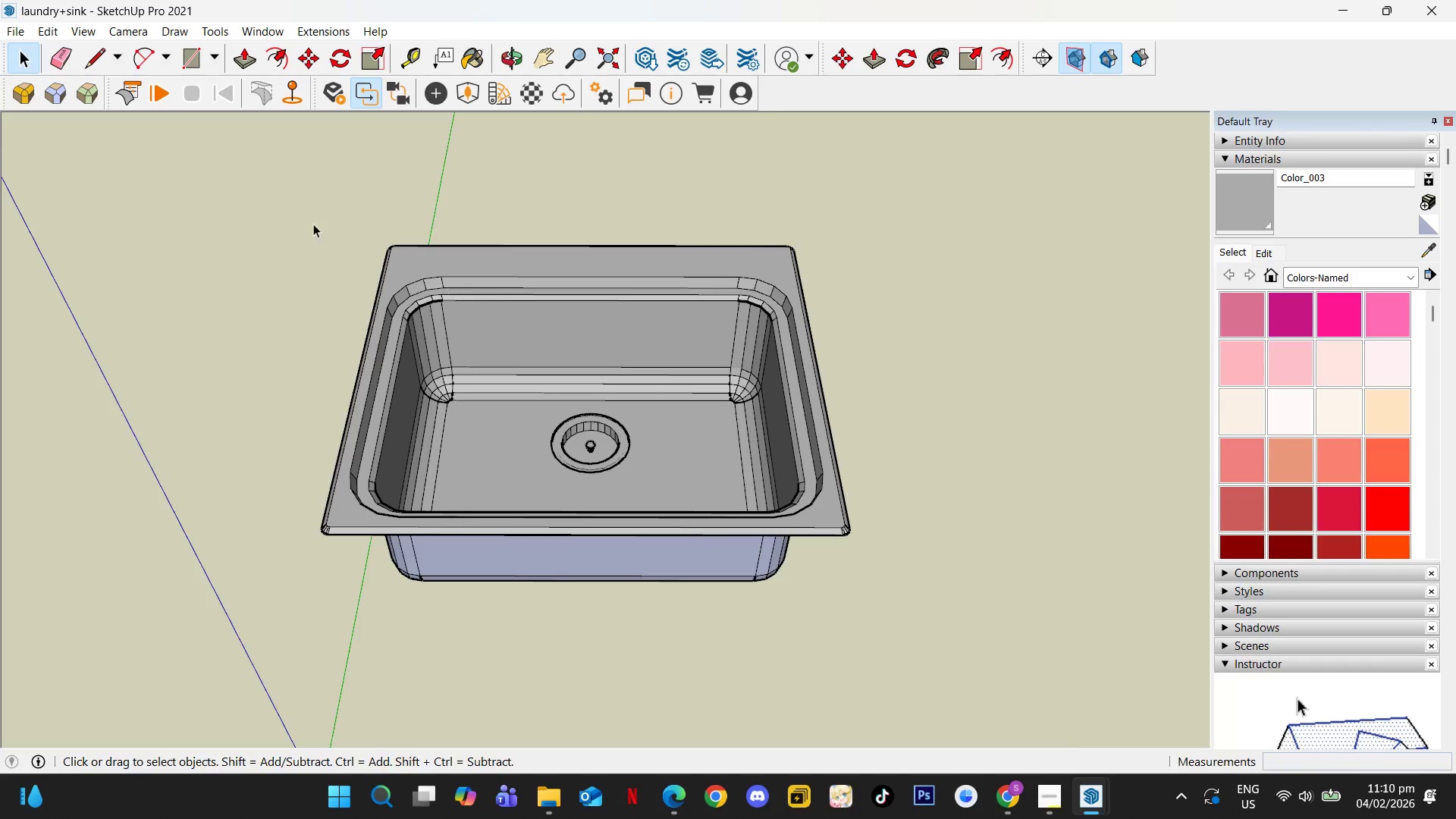 
left_click_drag(start_coordinate=[288, 212], to_coordinate=[955, 677])
 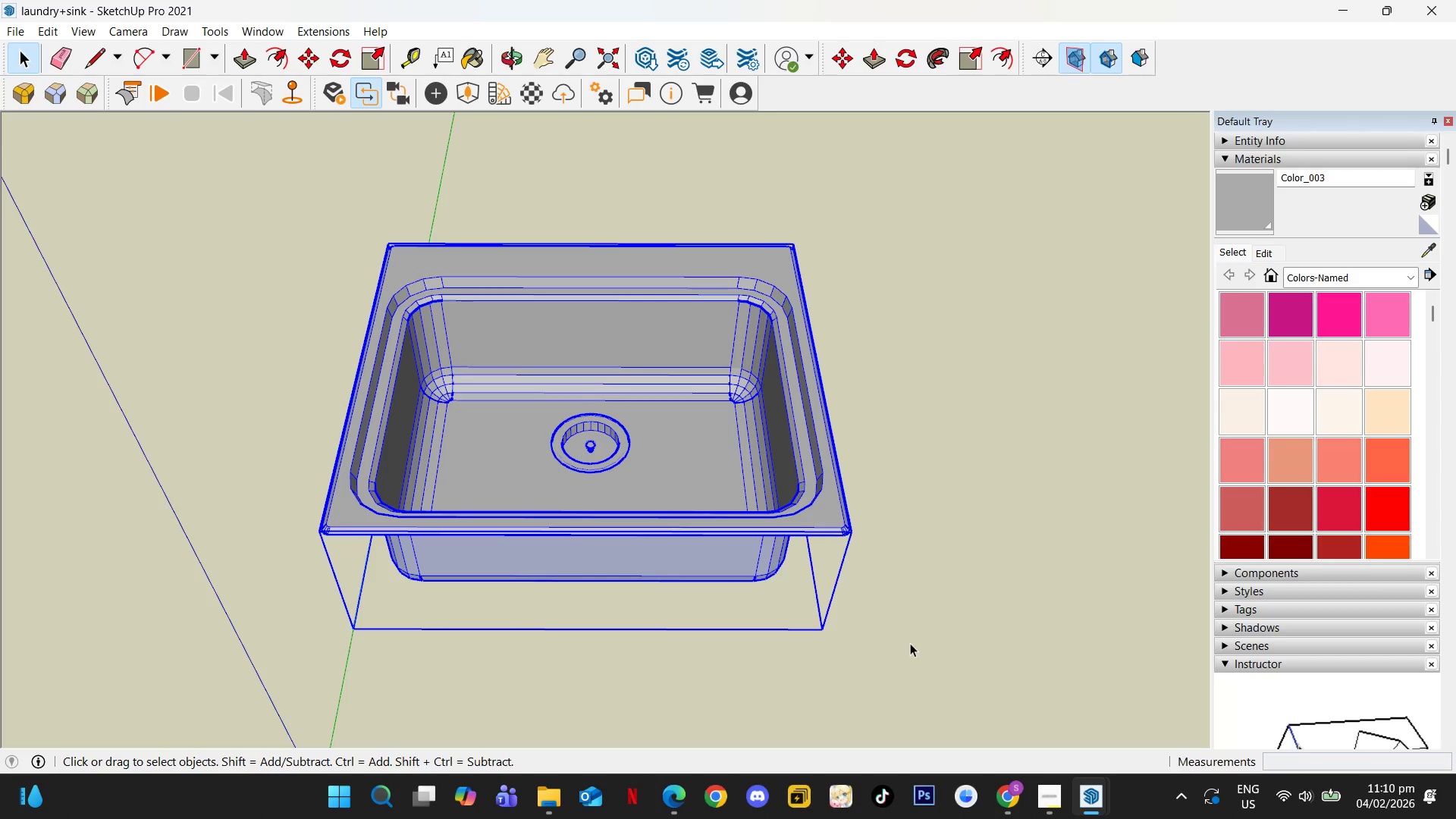 
key(Control+C)
 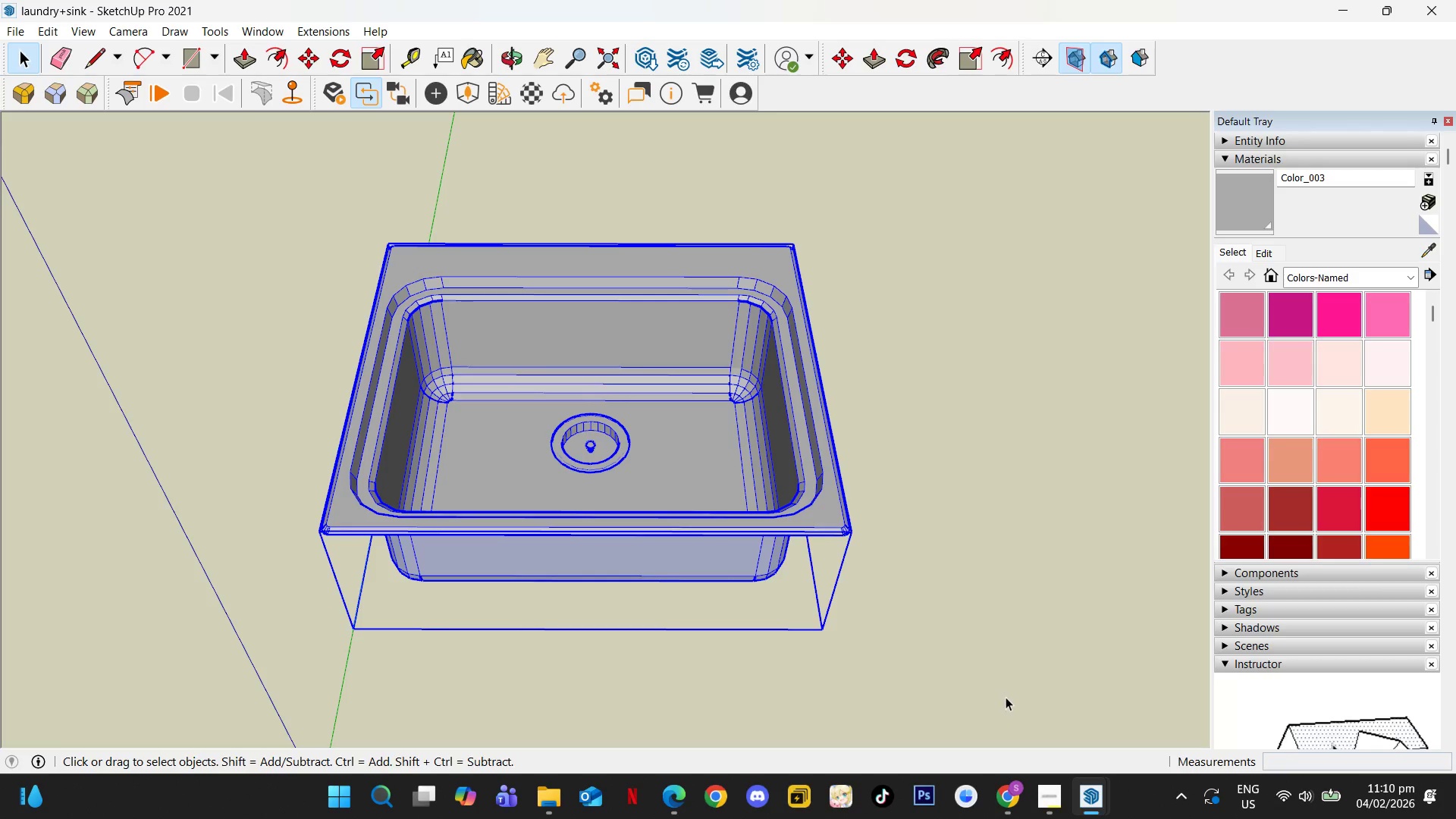 
key(Control+C)
 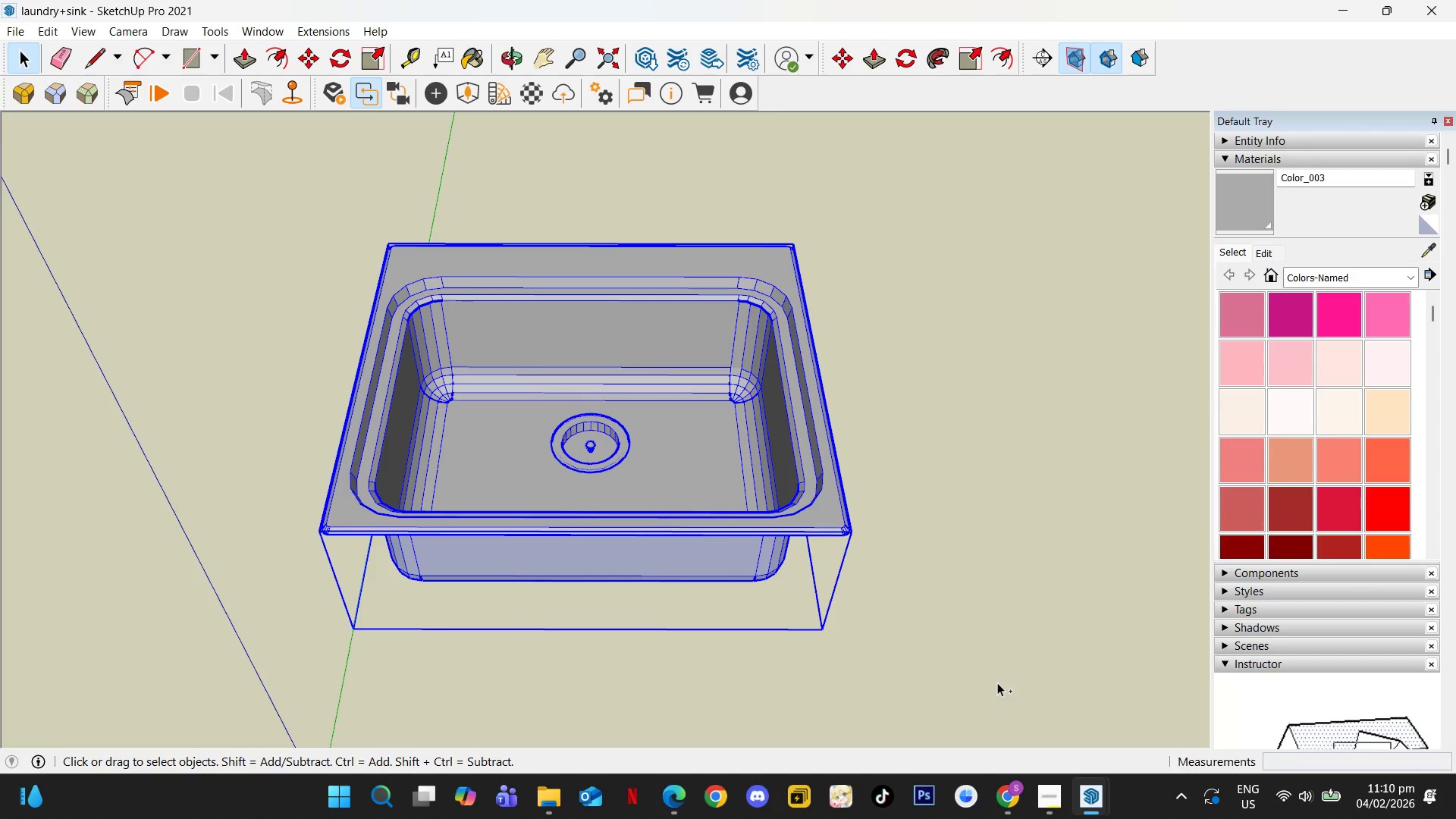 
key(Control+C)
 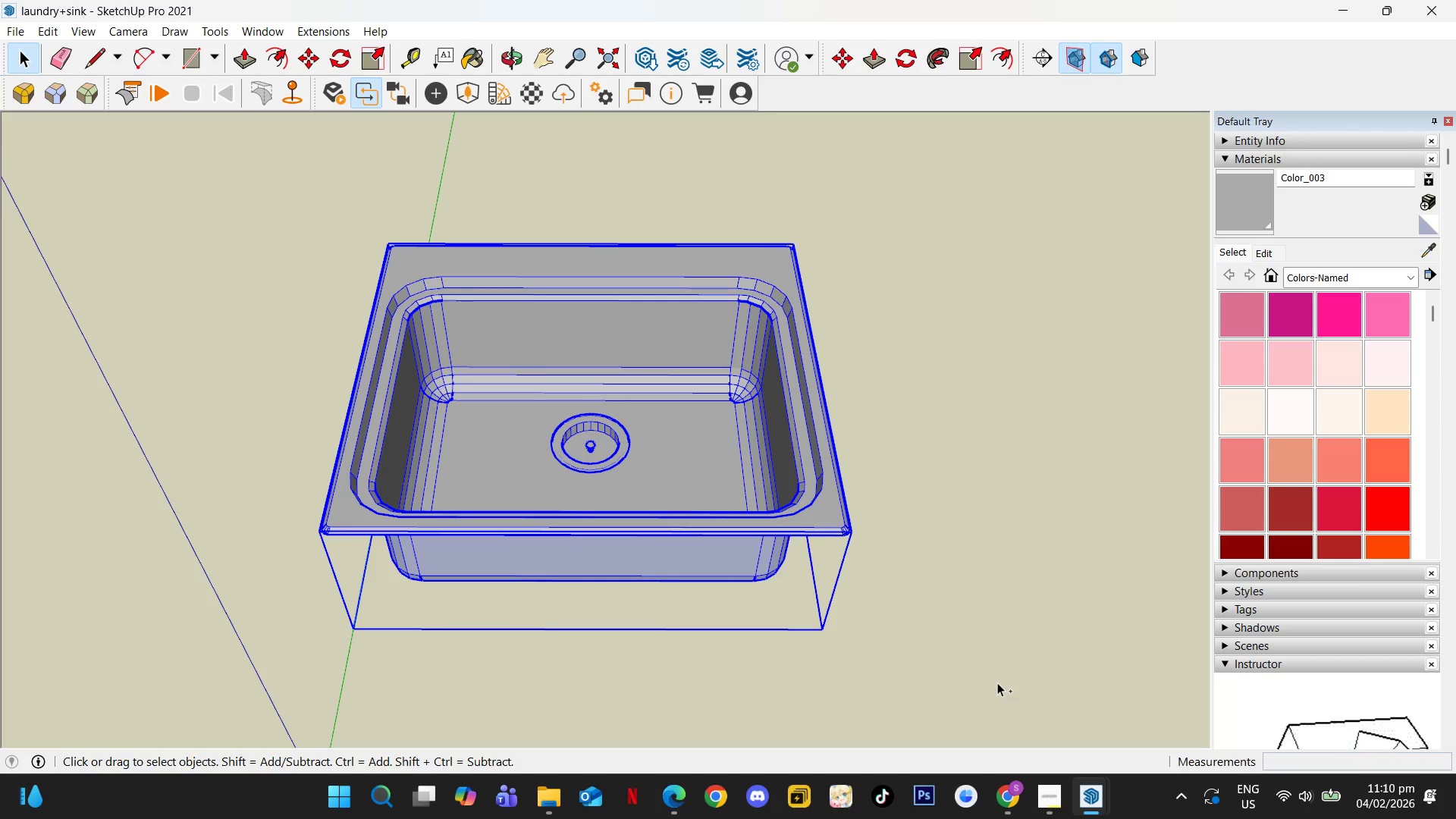 
key(Control+C)
 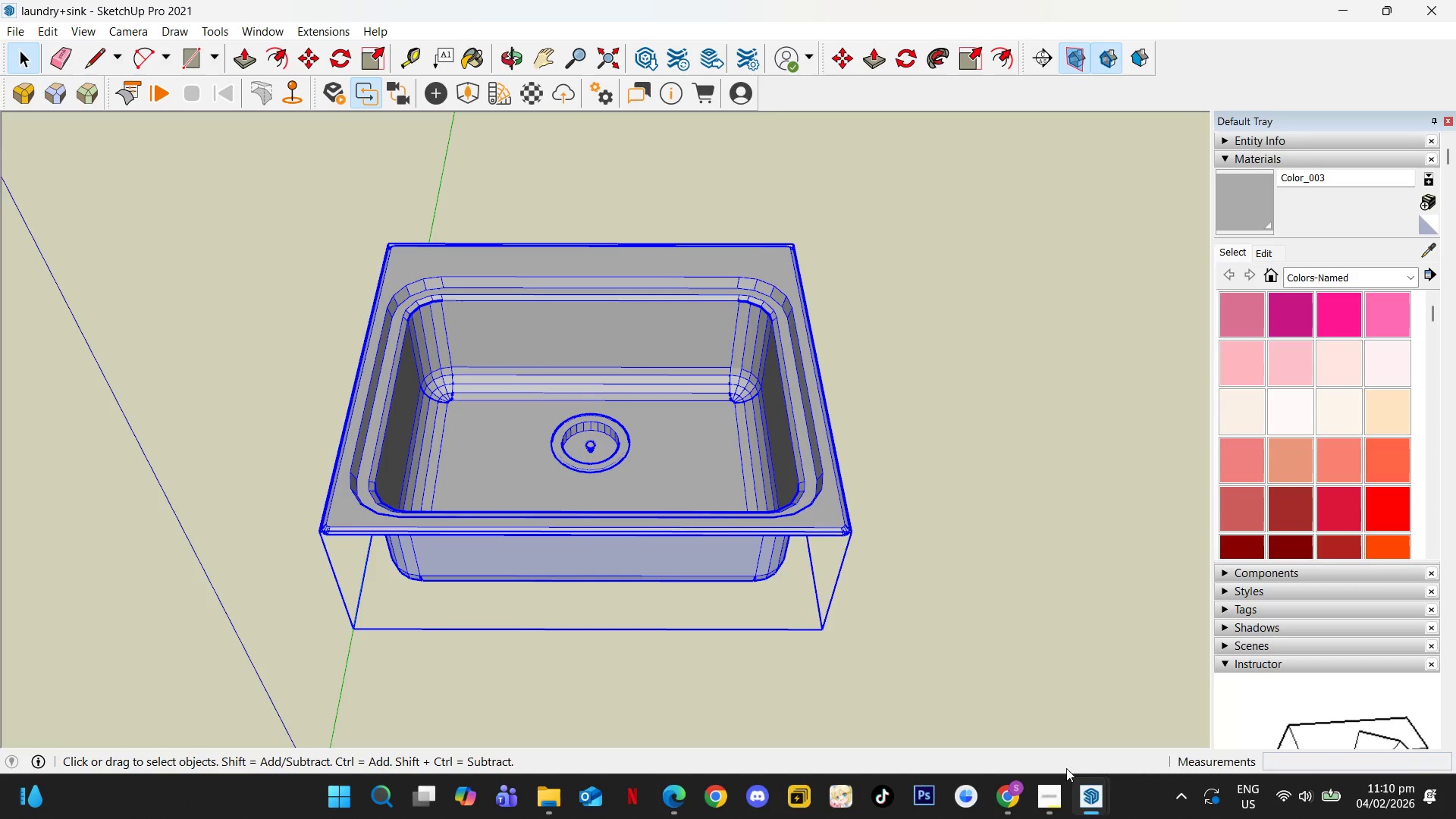 
mouse_move([1093, 790])
 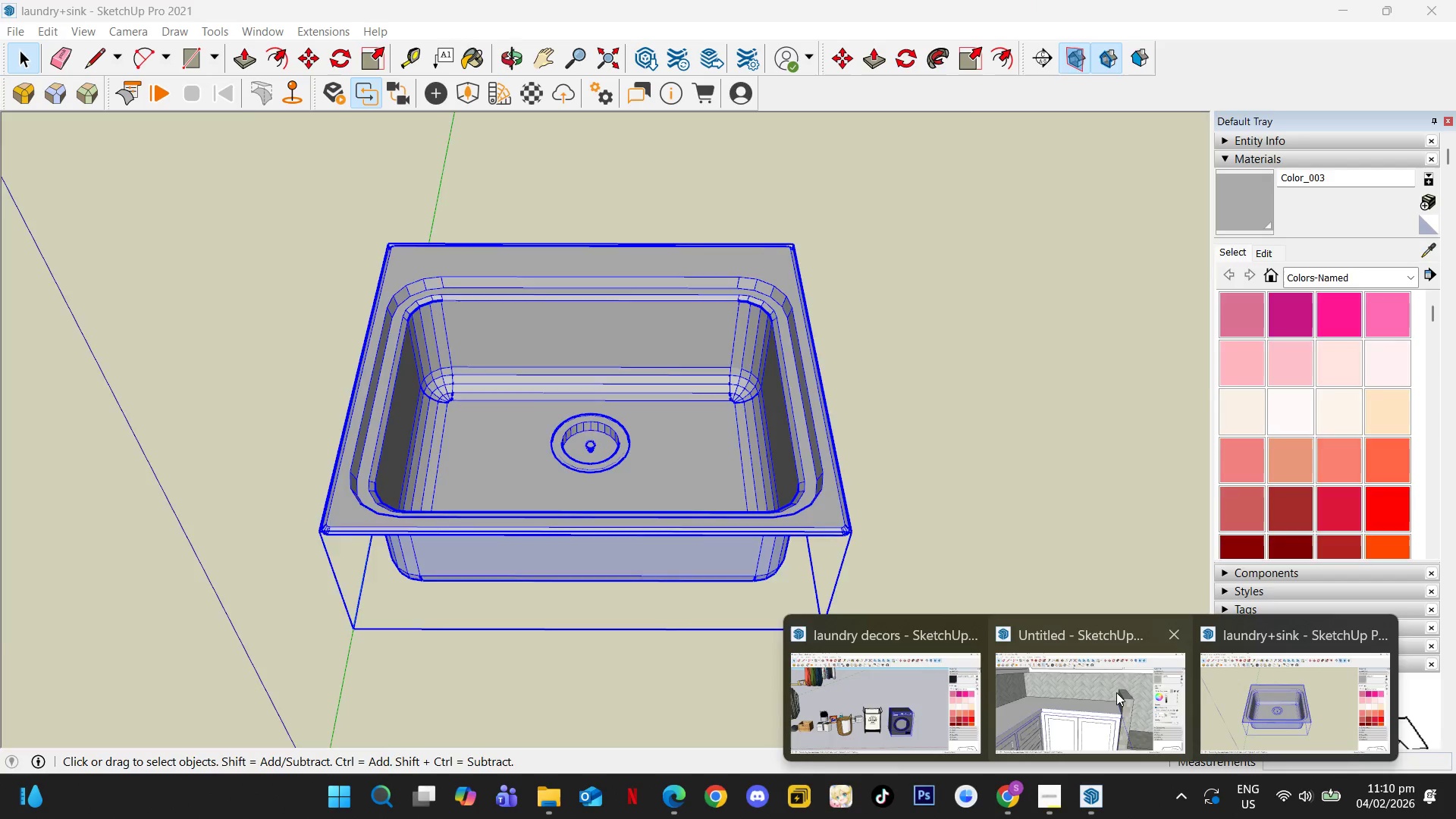 
left_click([1112, 692])
 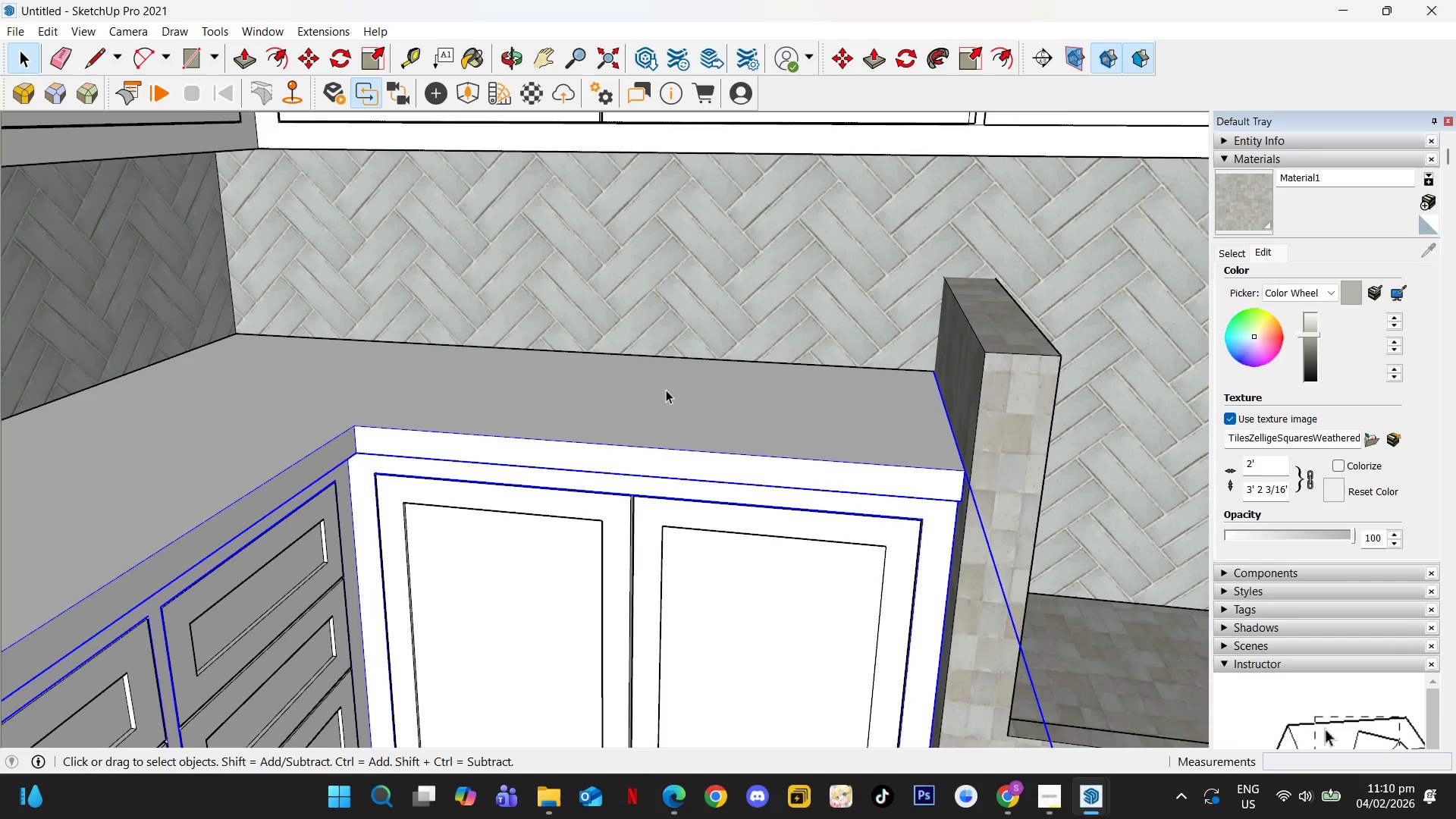 
double_click([675, 409])
 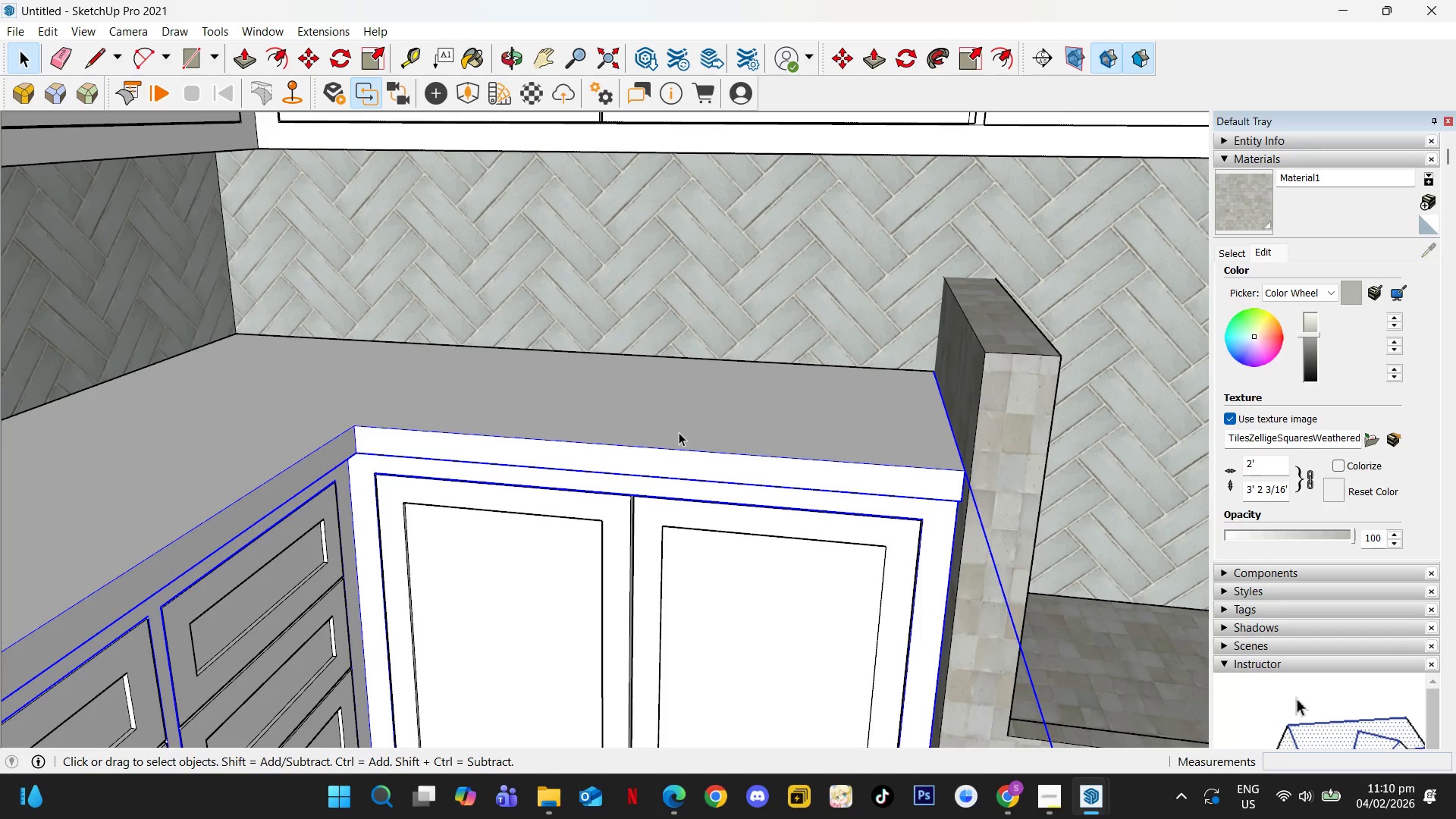 
double_click([679, 432])
 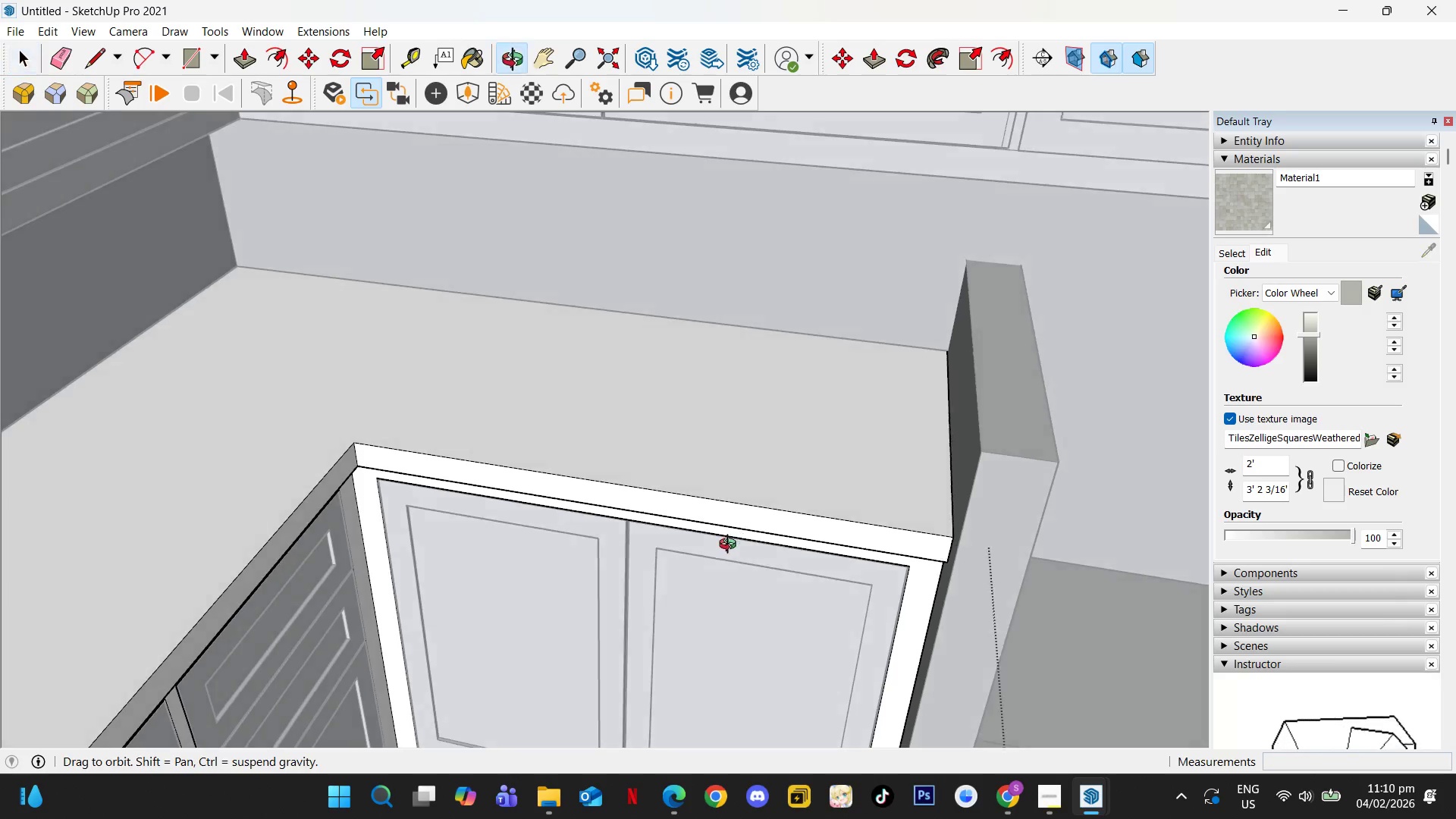 
left_click([728, 458])
 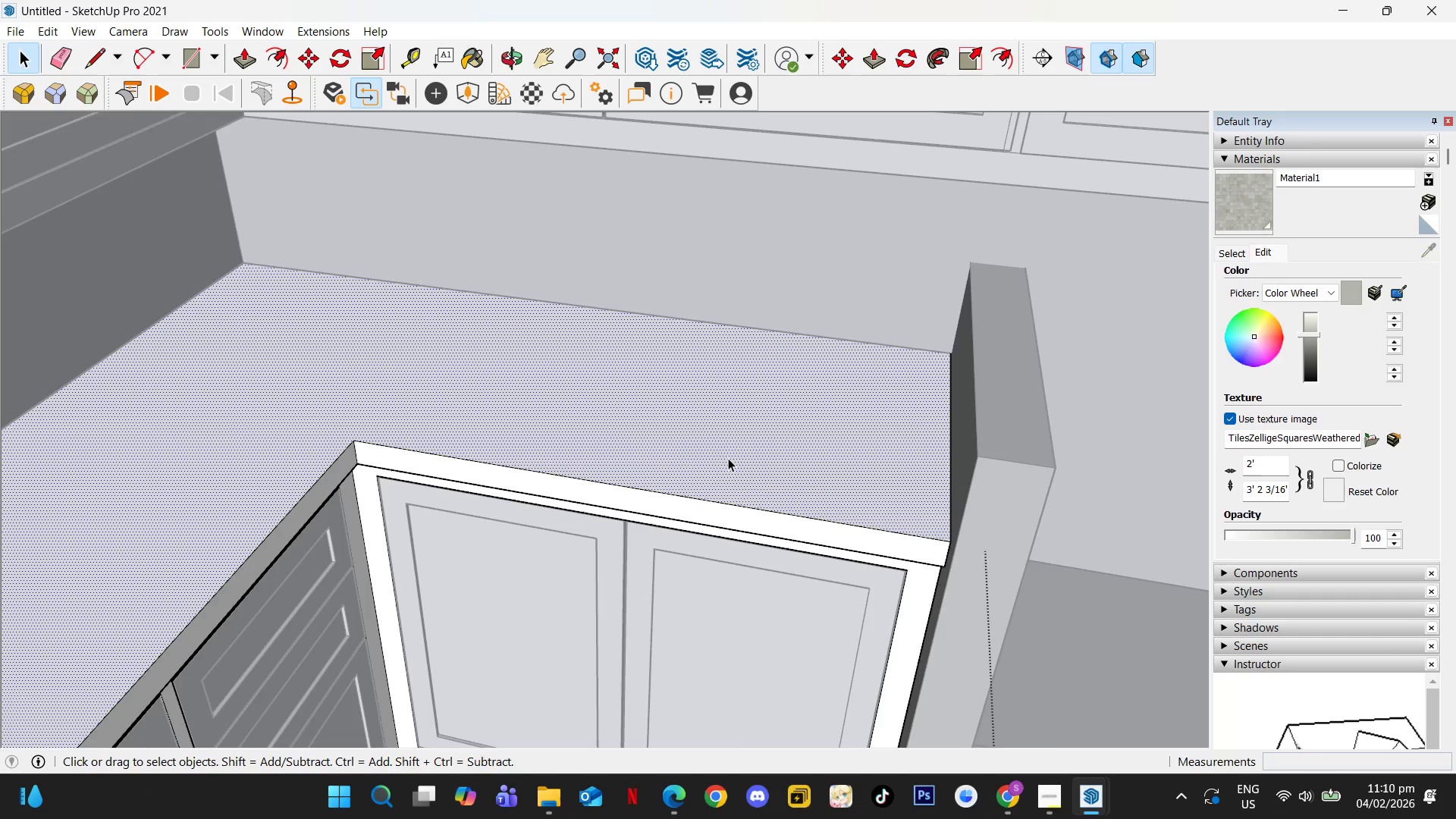 
scroll: coordinate [731, 464], scroll_direction: up, amount: 3.0
 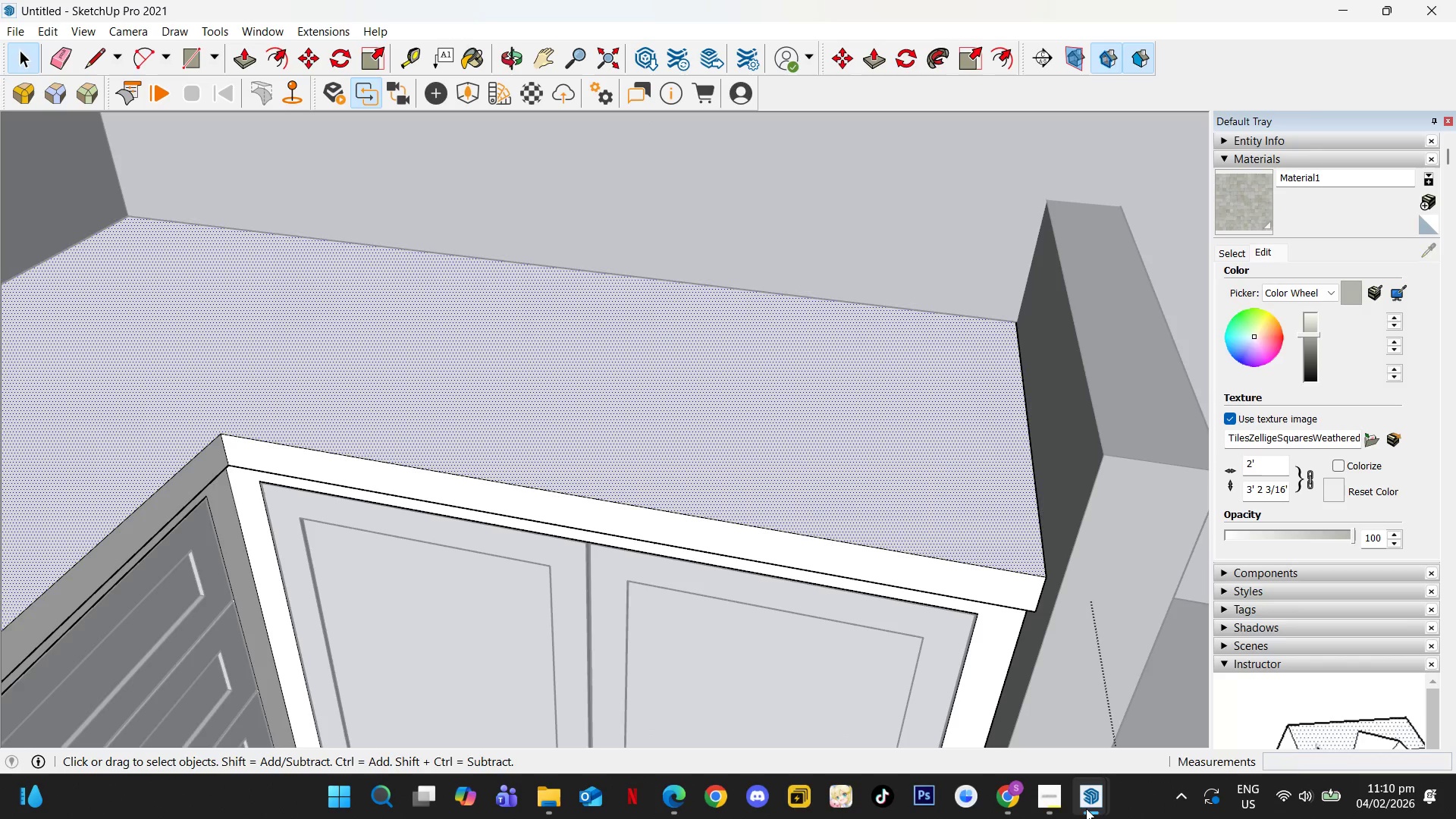 
left_click([1089, 803])
 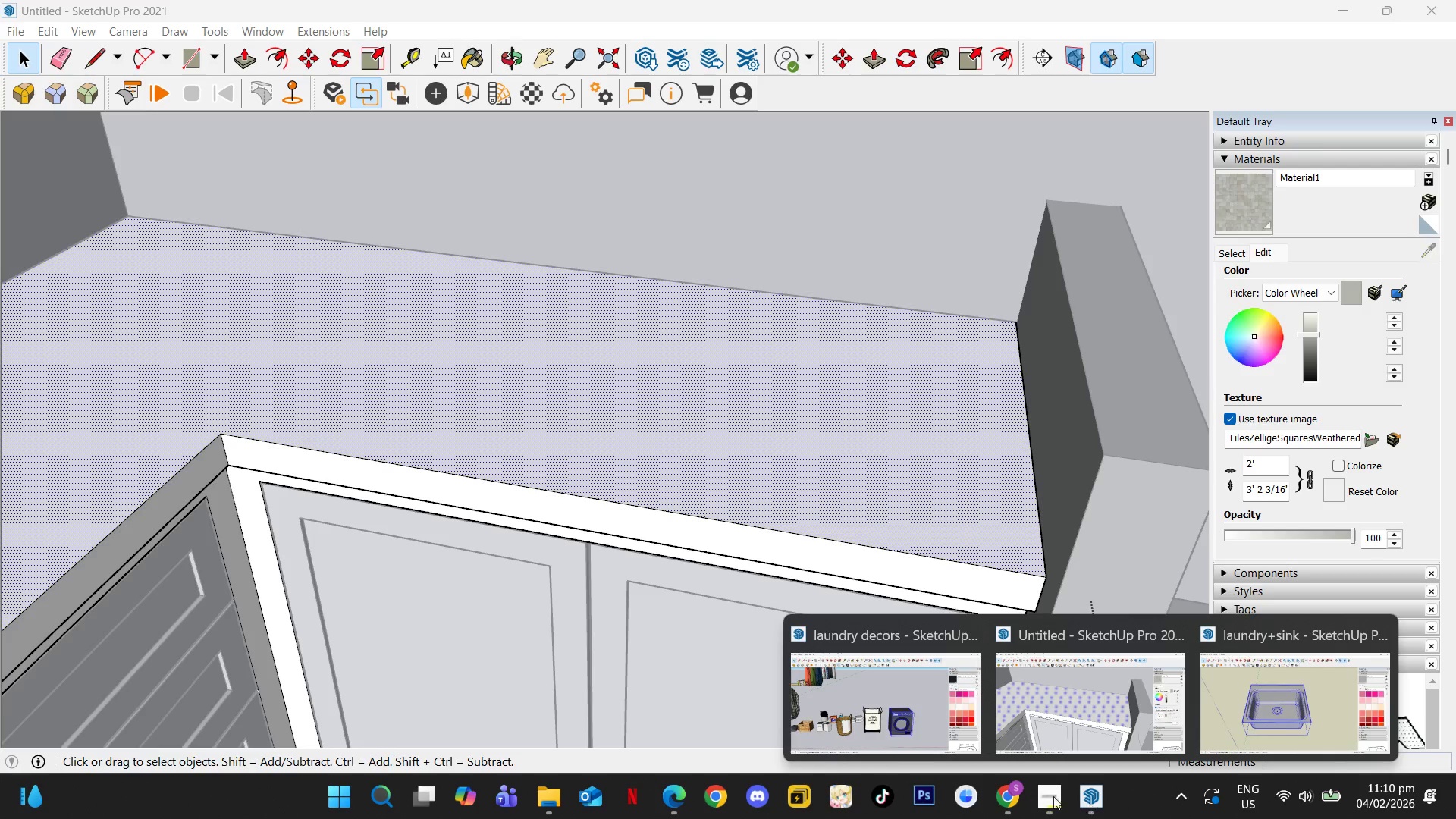 
left_click([854, 720])
 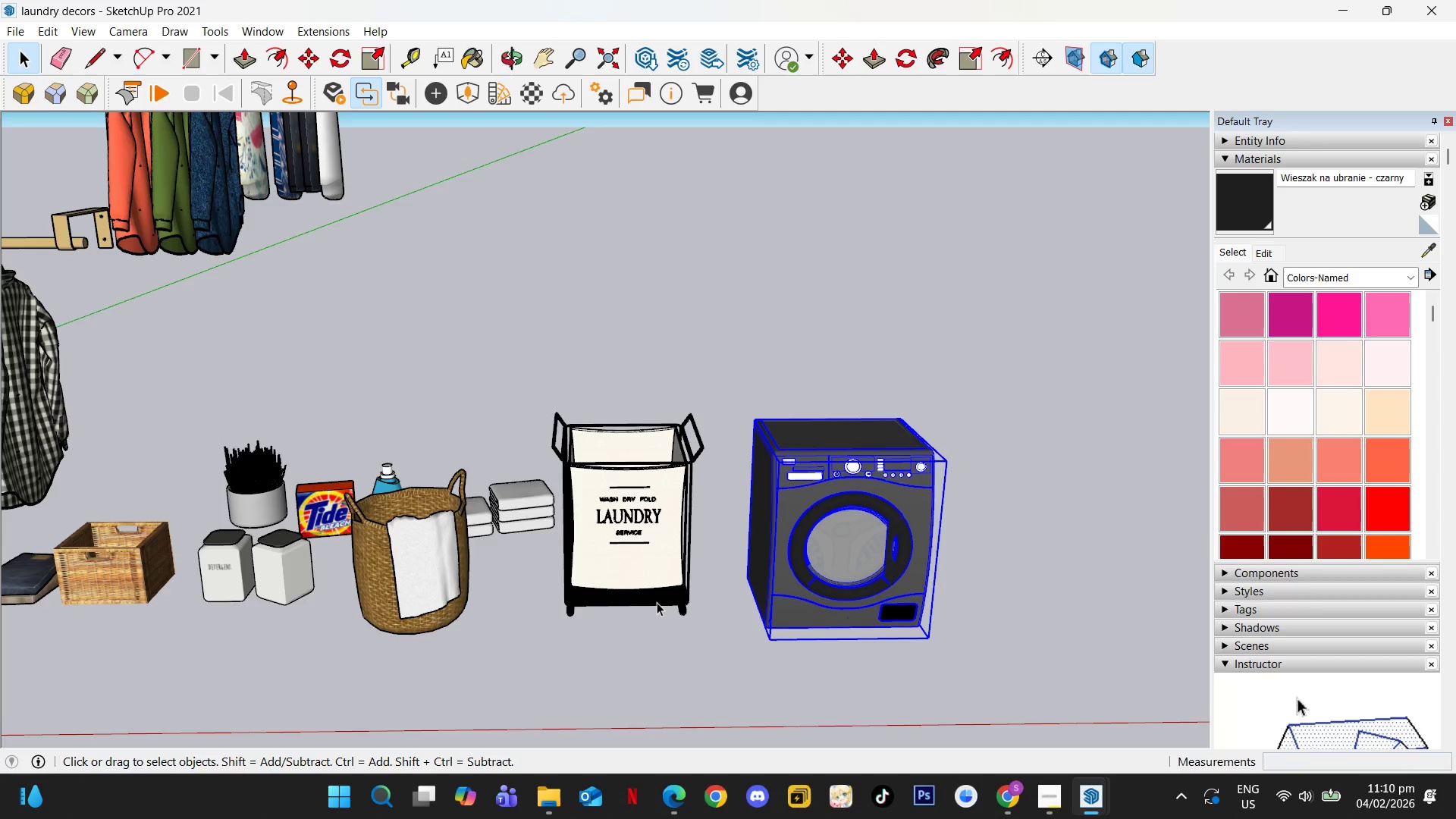 
hold_key(key=ShiftLeft, duration=0.45)
scroll: coordinate [505, 541], scroll_direction: down, amount: 10.0
 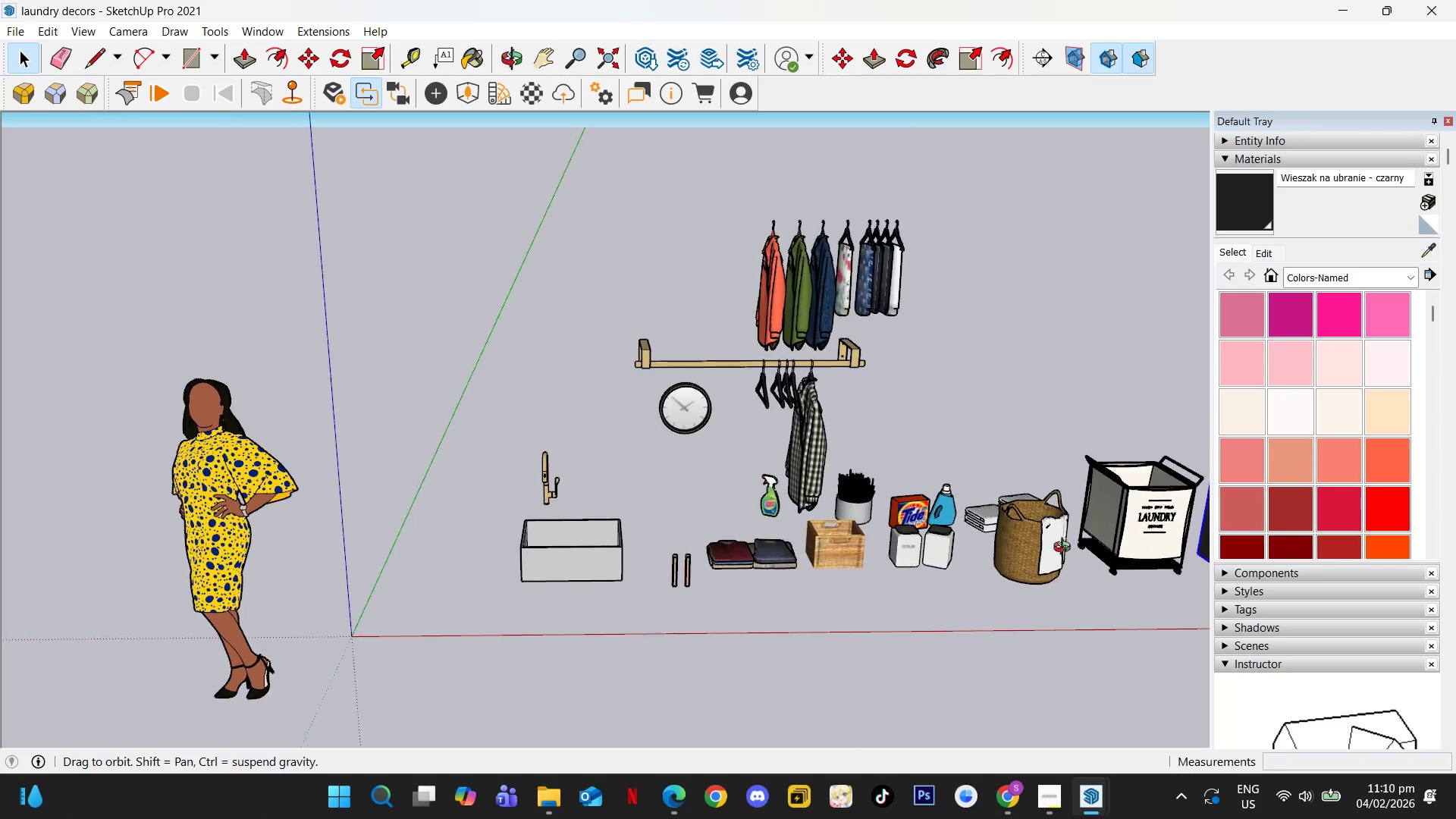 
left_click([548, 565])
 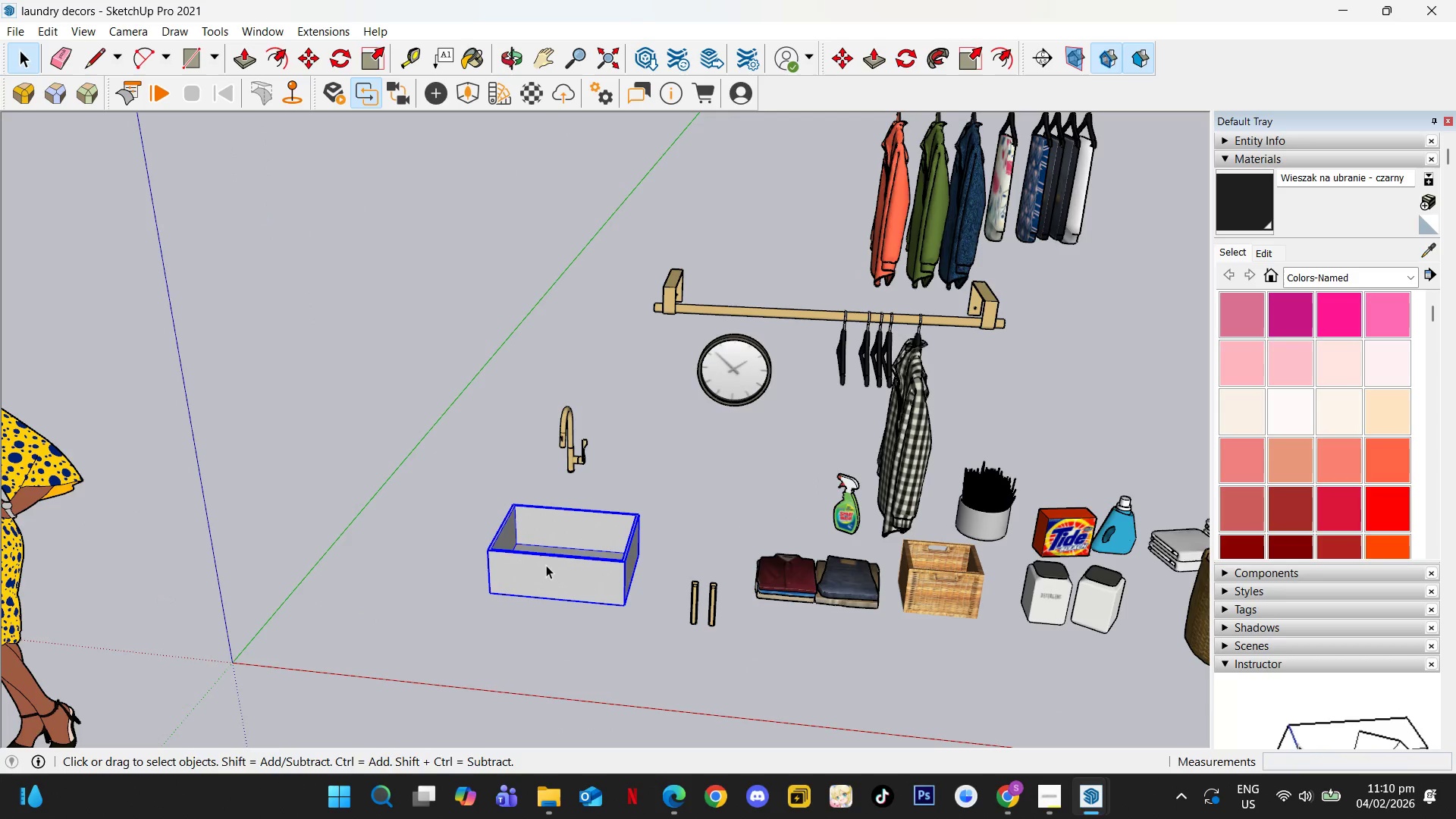 
scroll: coordinate [542, 539], scroll_direction: up, amount: 3.0
 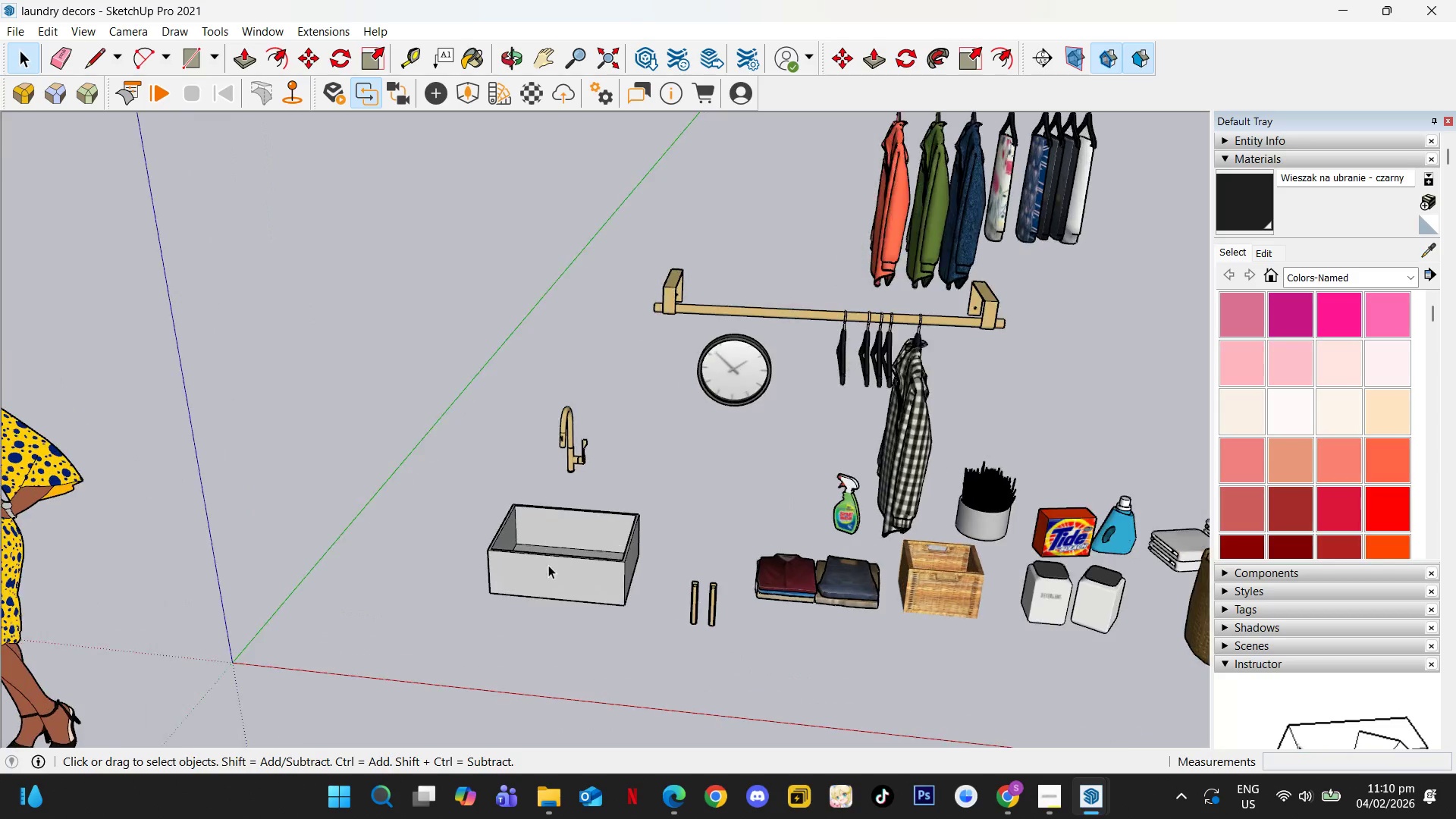 
hold_key(key=ControlLeft, duration=0.98)
 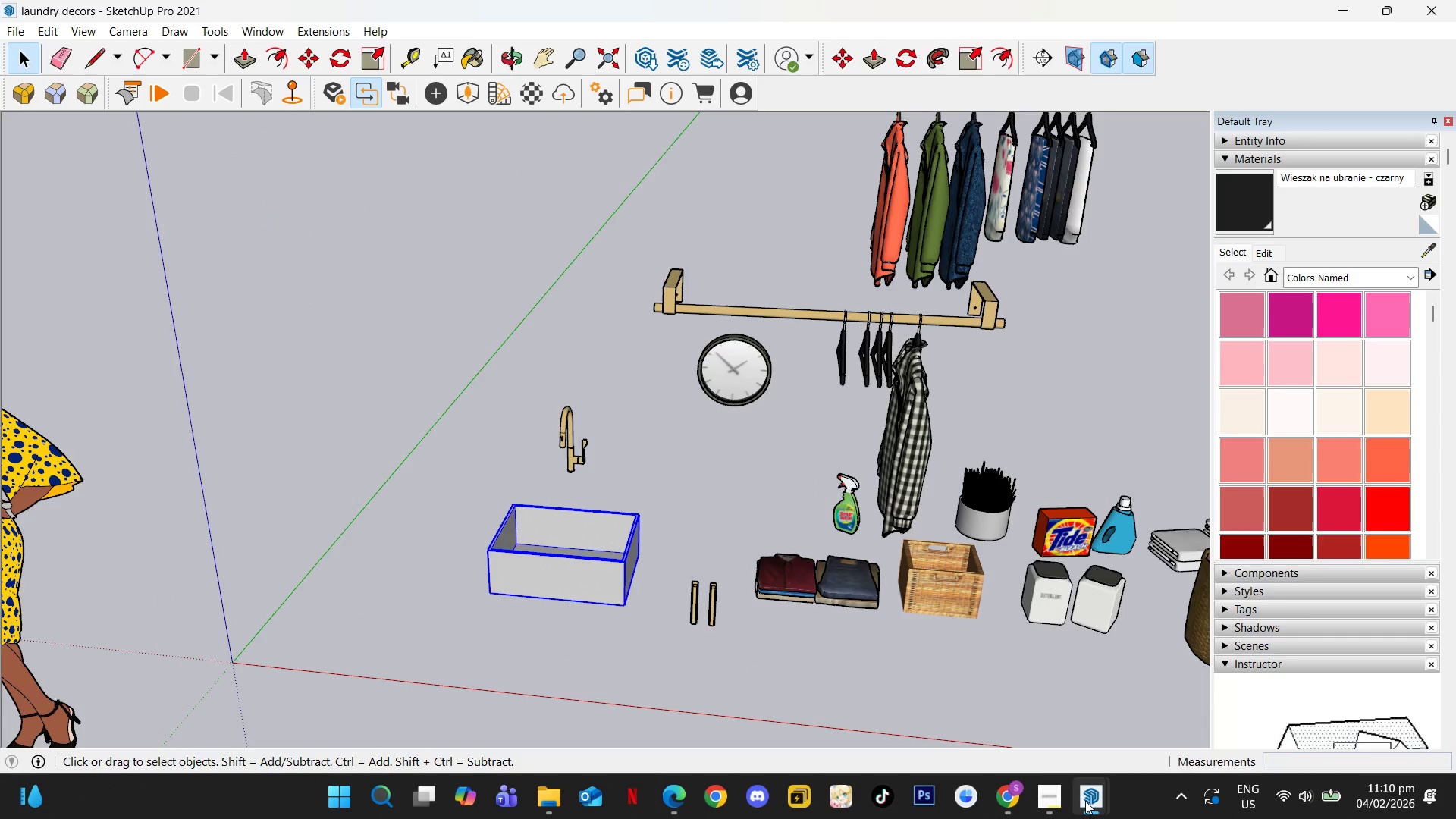 
left_click([1086, 801])
 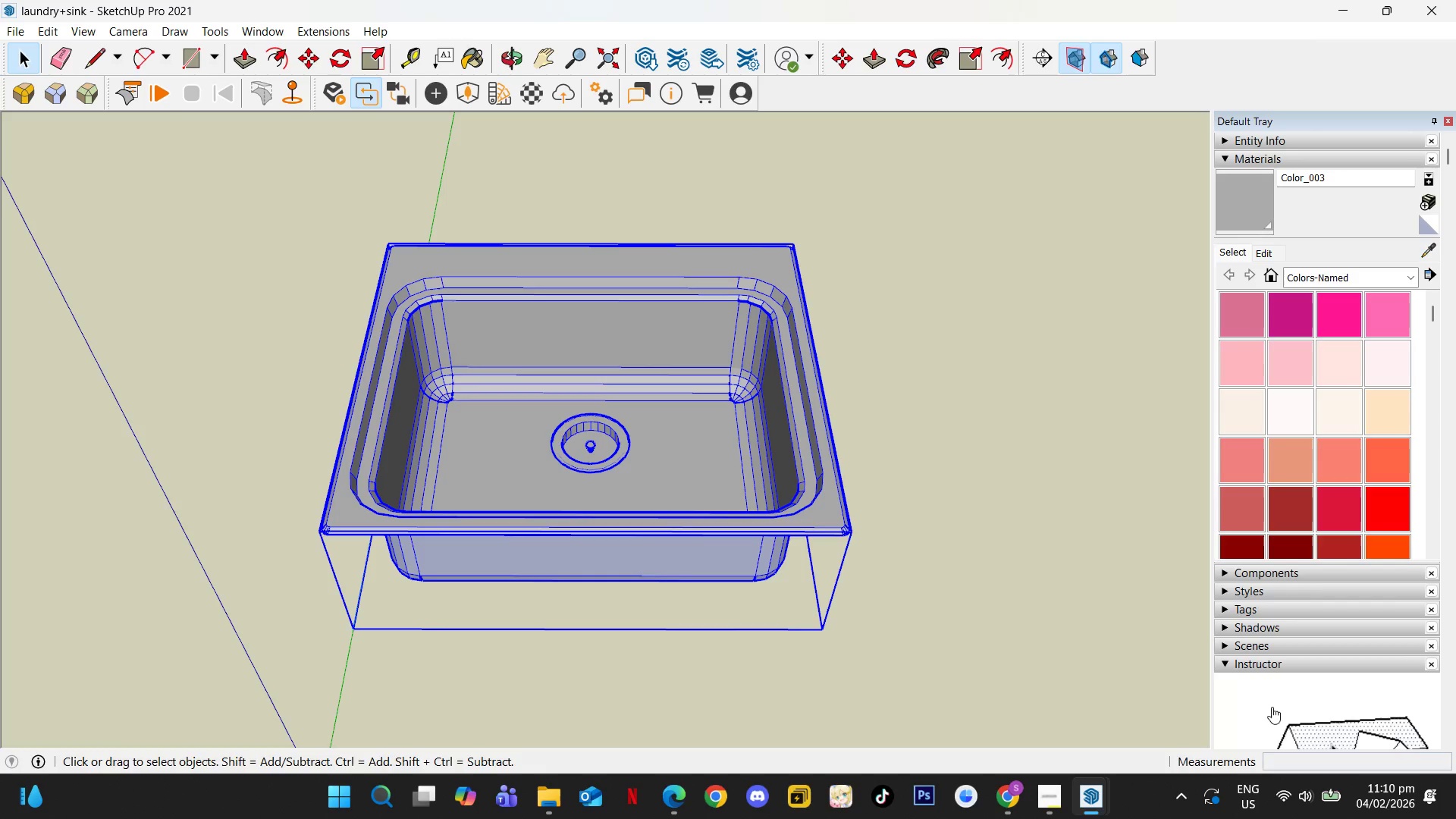 
hold_key(key=C, duration=0.33)
 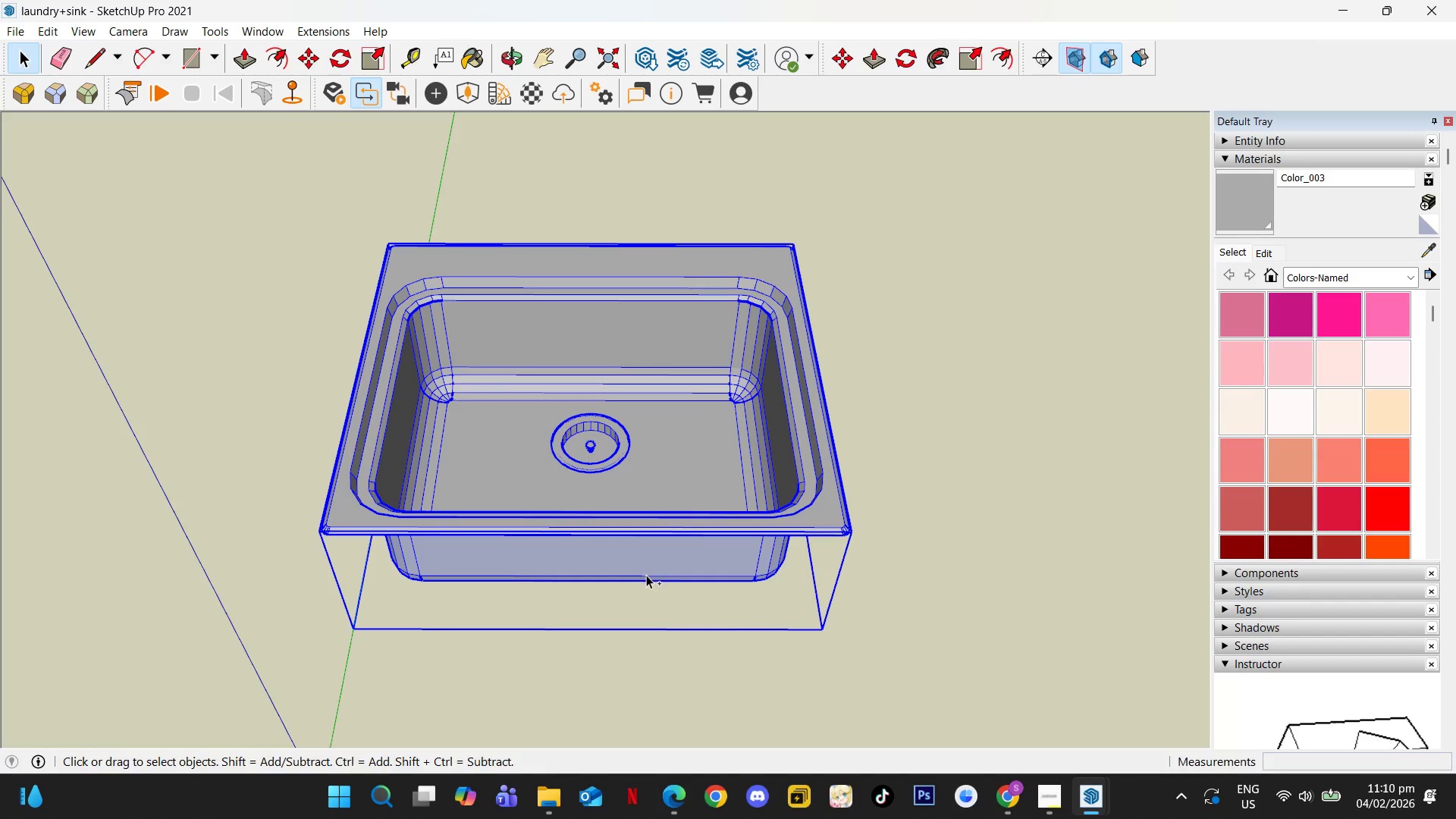 
key(Control+C)
 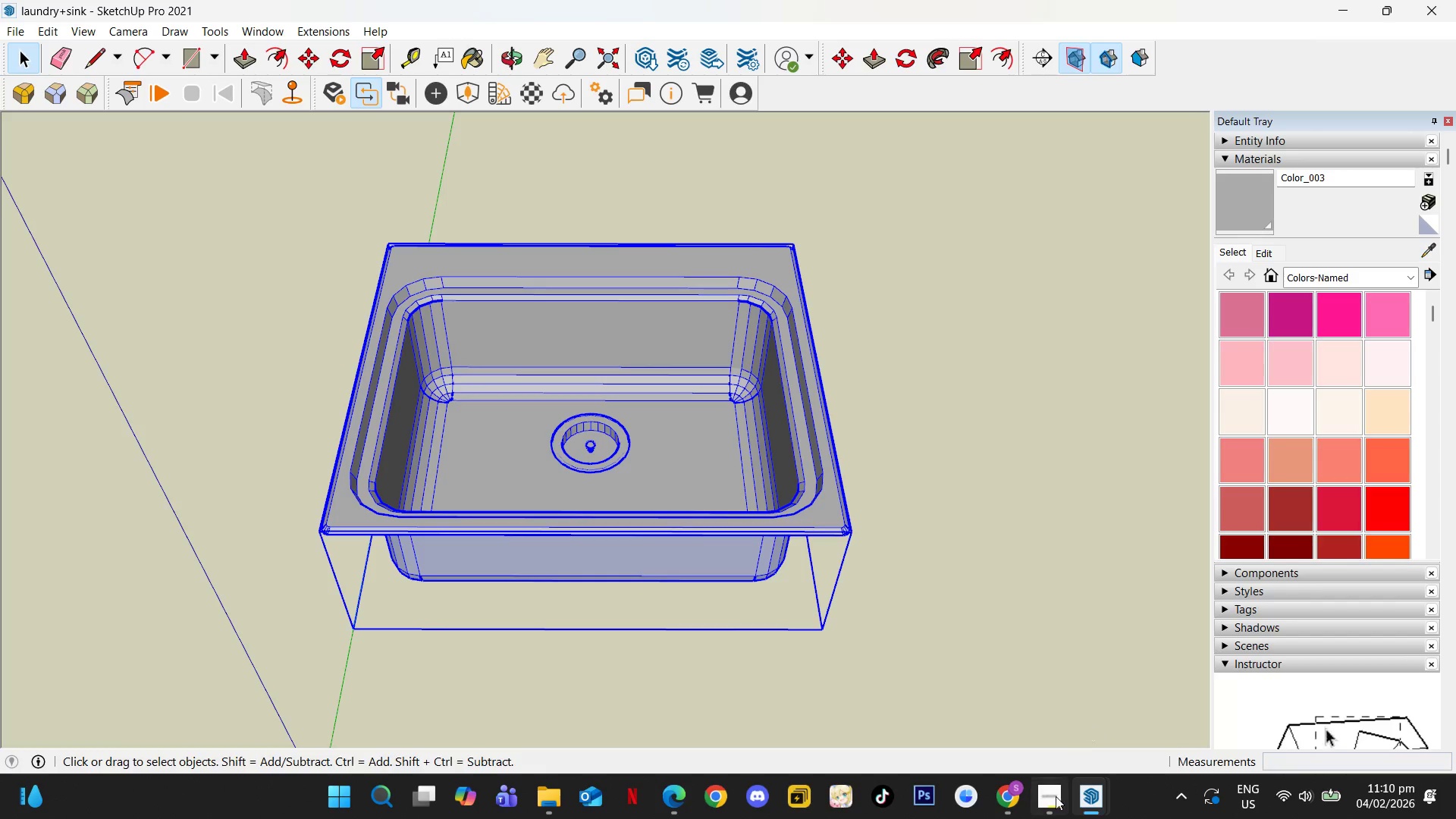 
left_click([1052, 805])